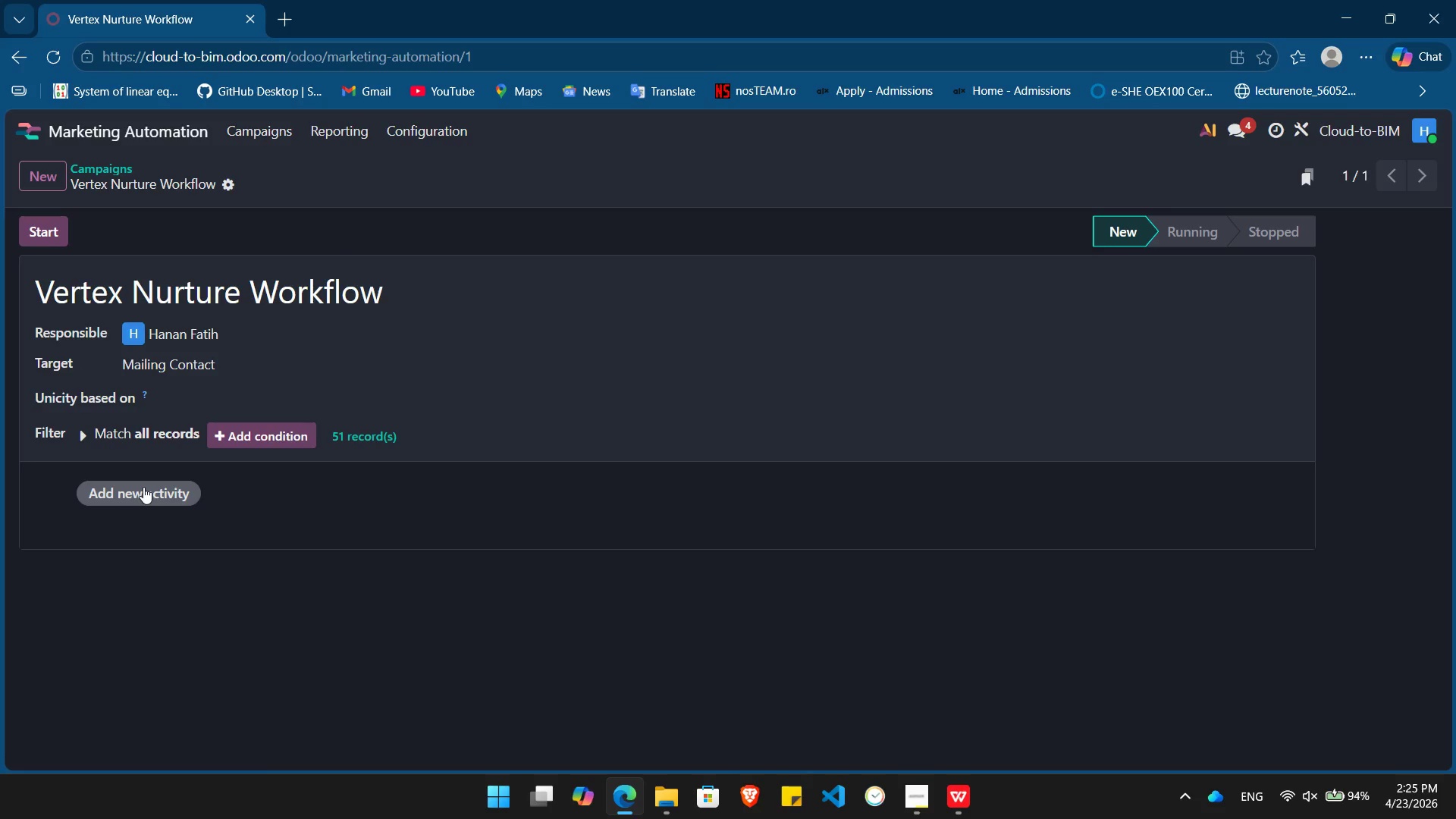 
wait(16.66)
 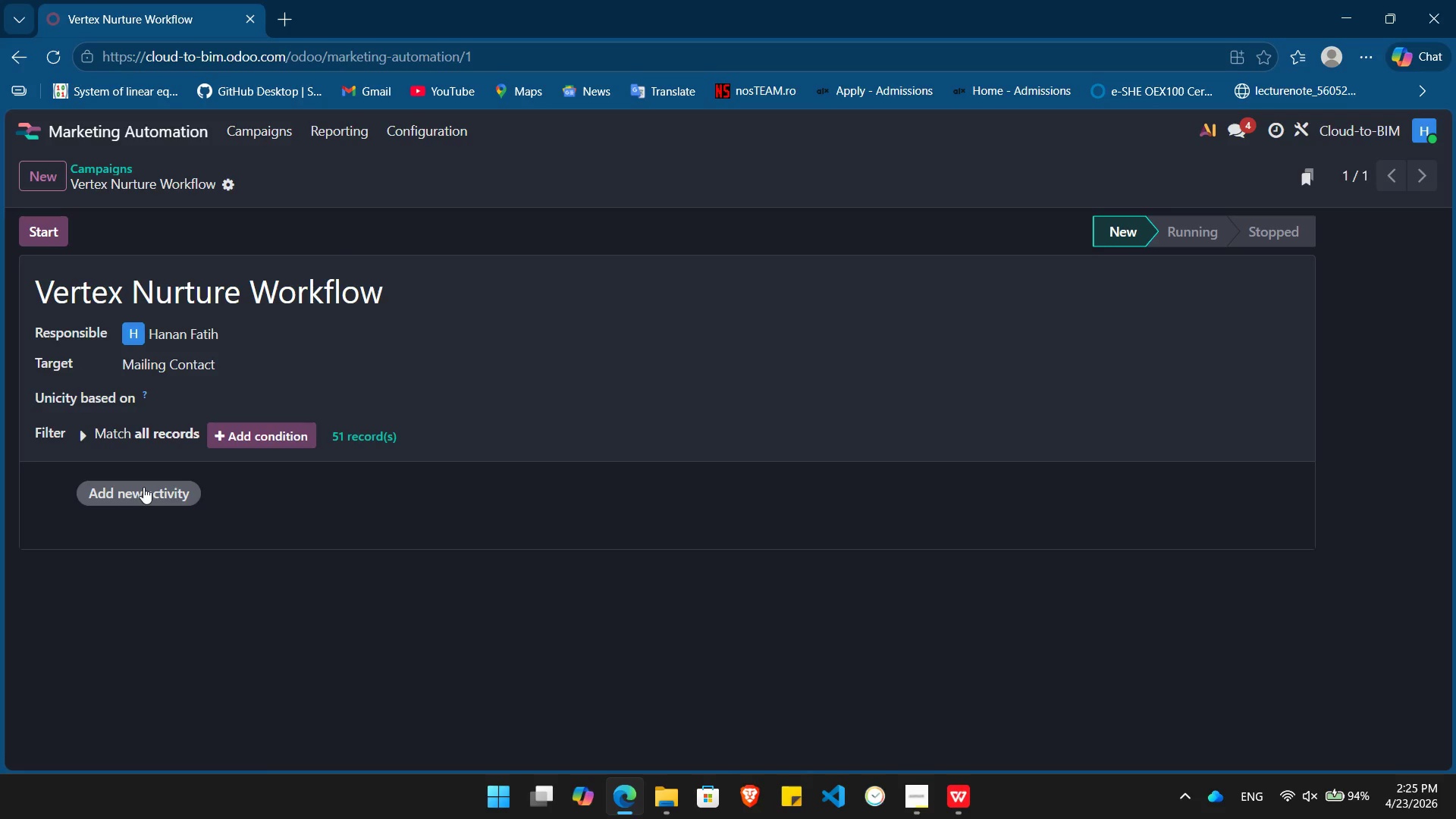 
left_click([143, 487])
 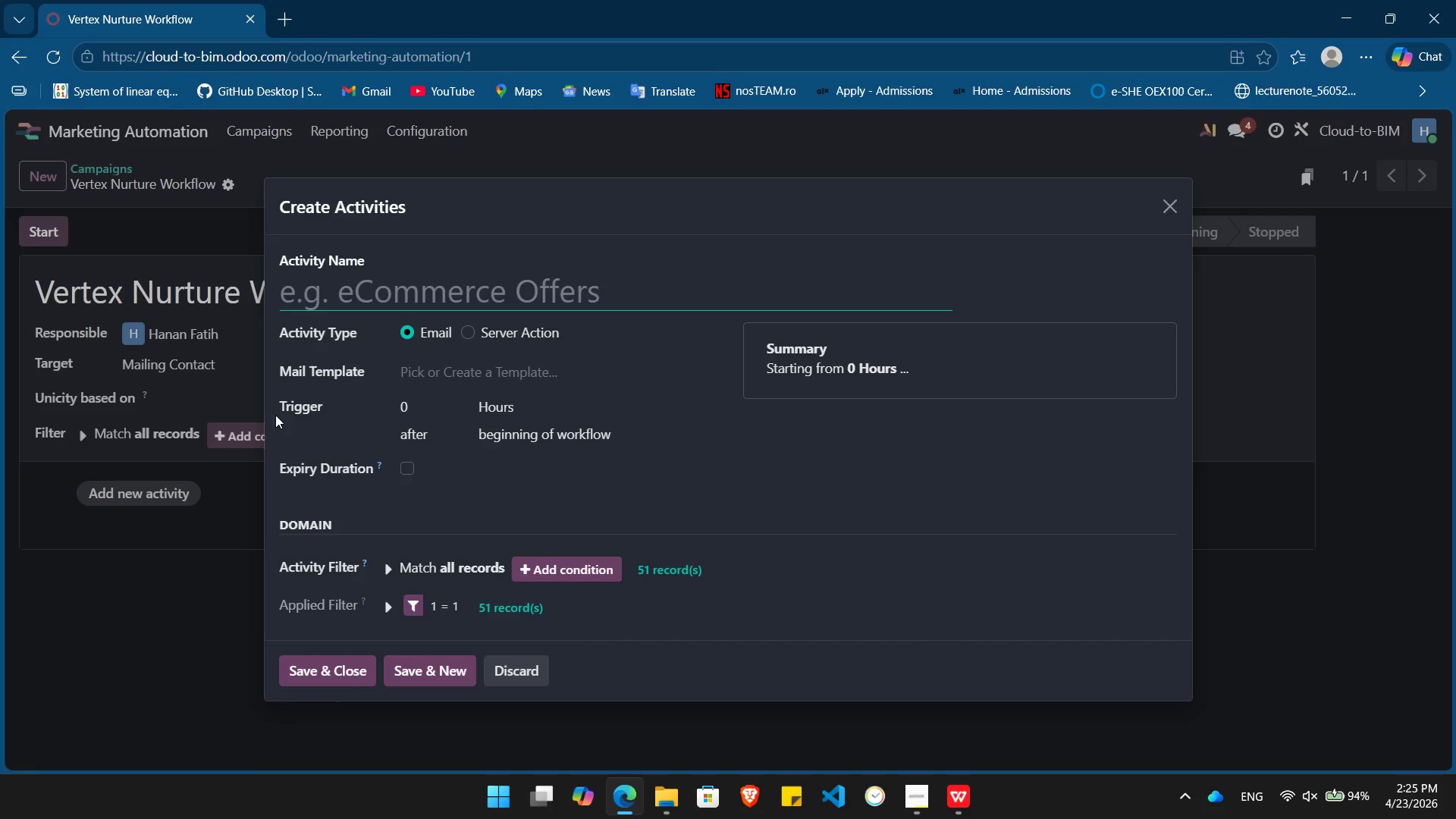 
wait(17.08)
 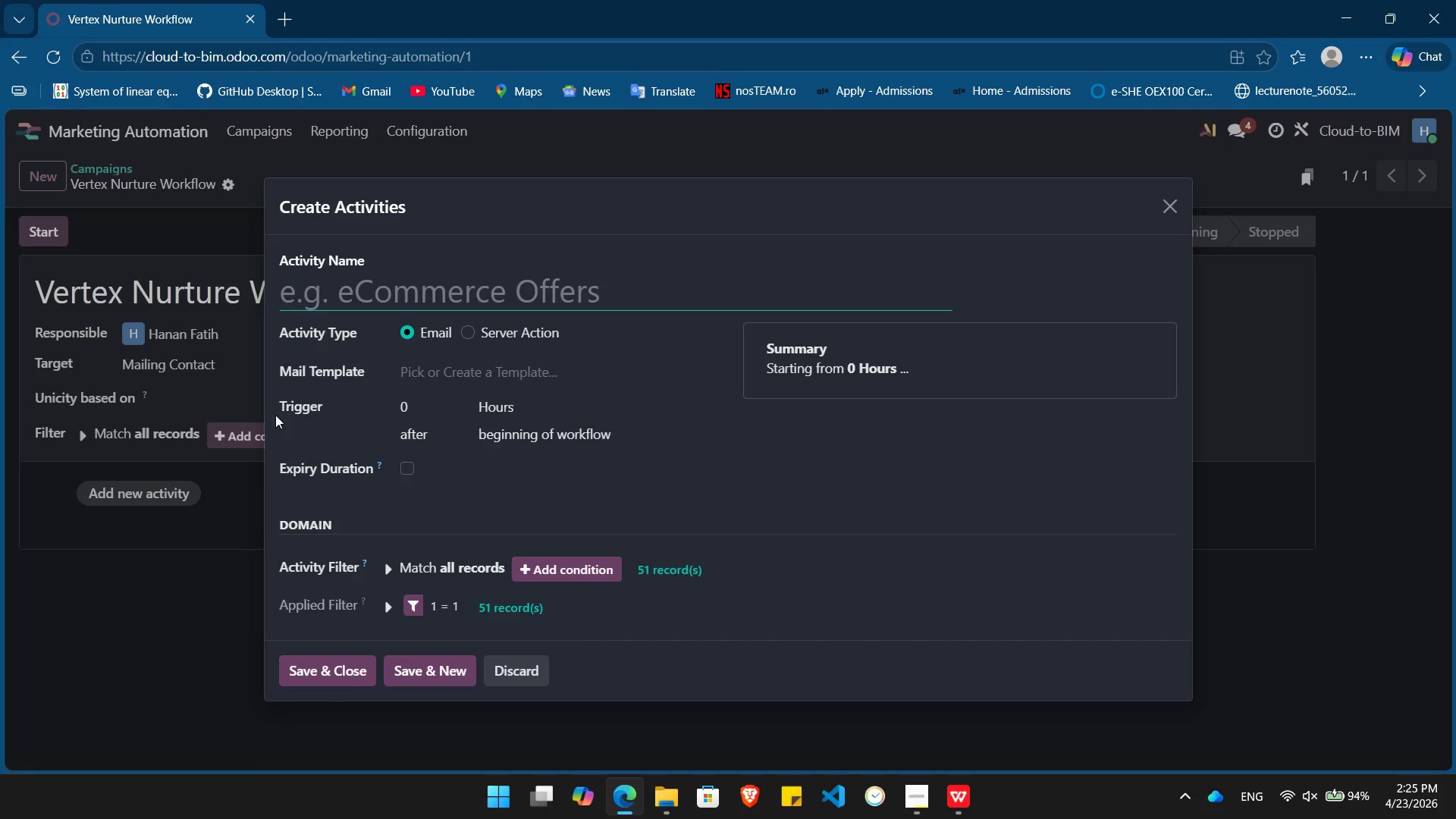 
left_click([504, 667])
 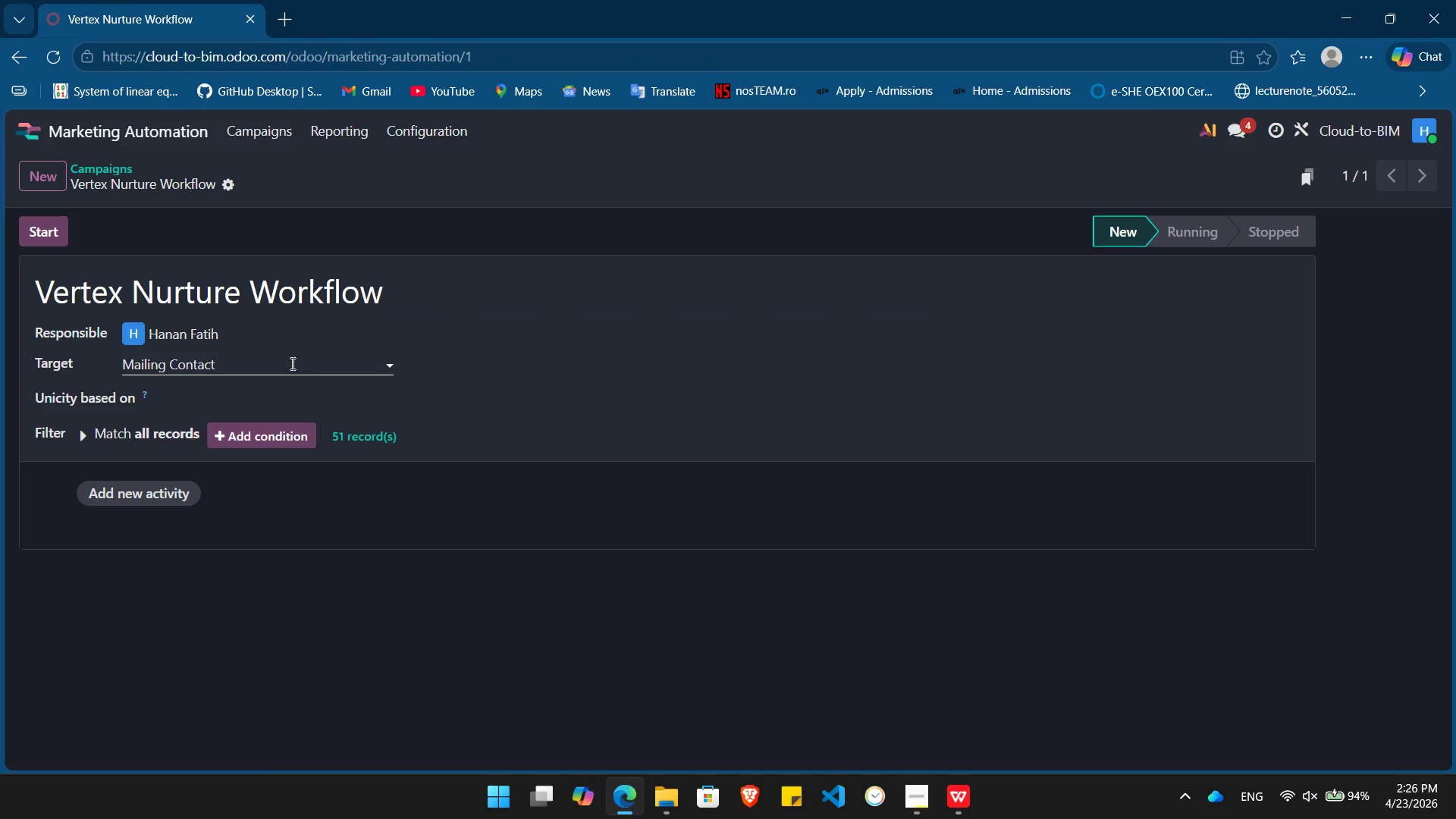 
wait(16.62)
 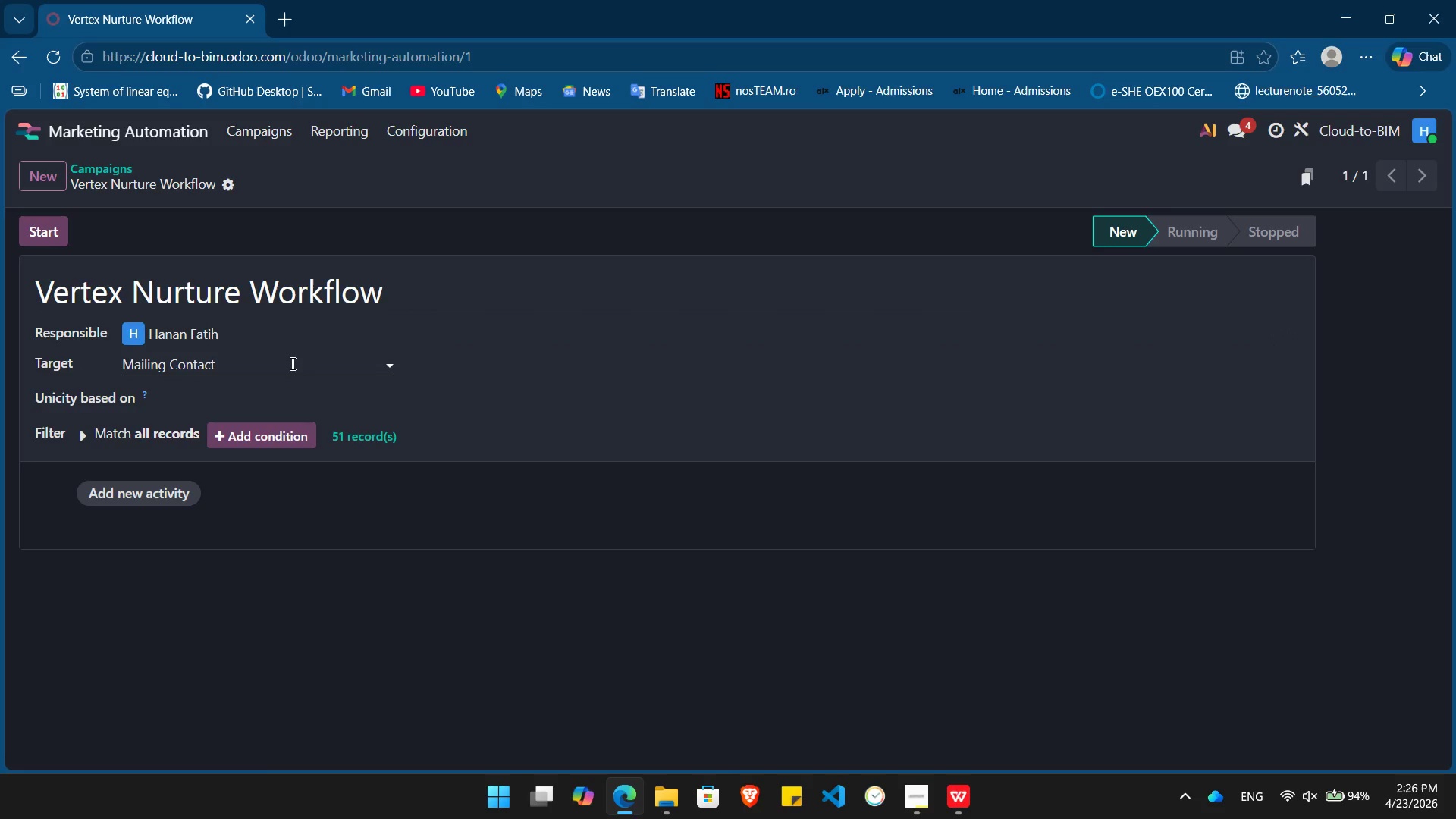 
left_click([154, 485])
 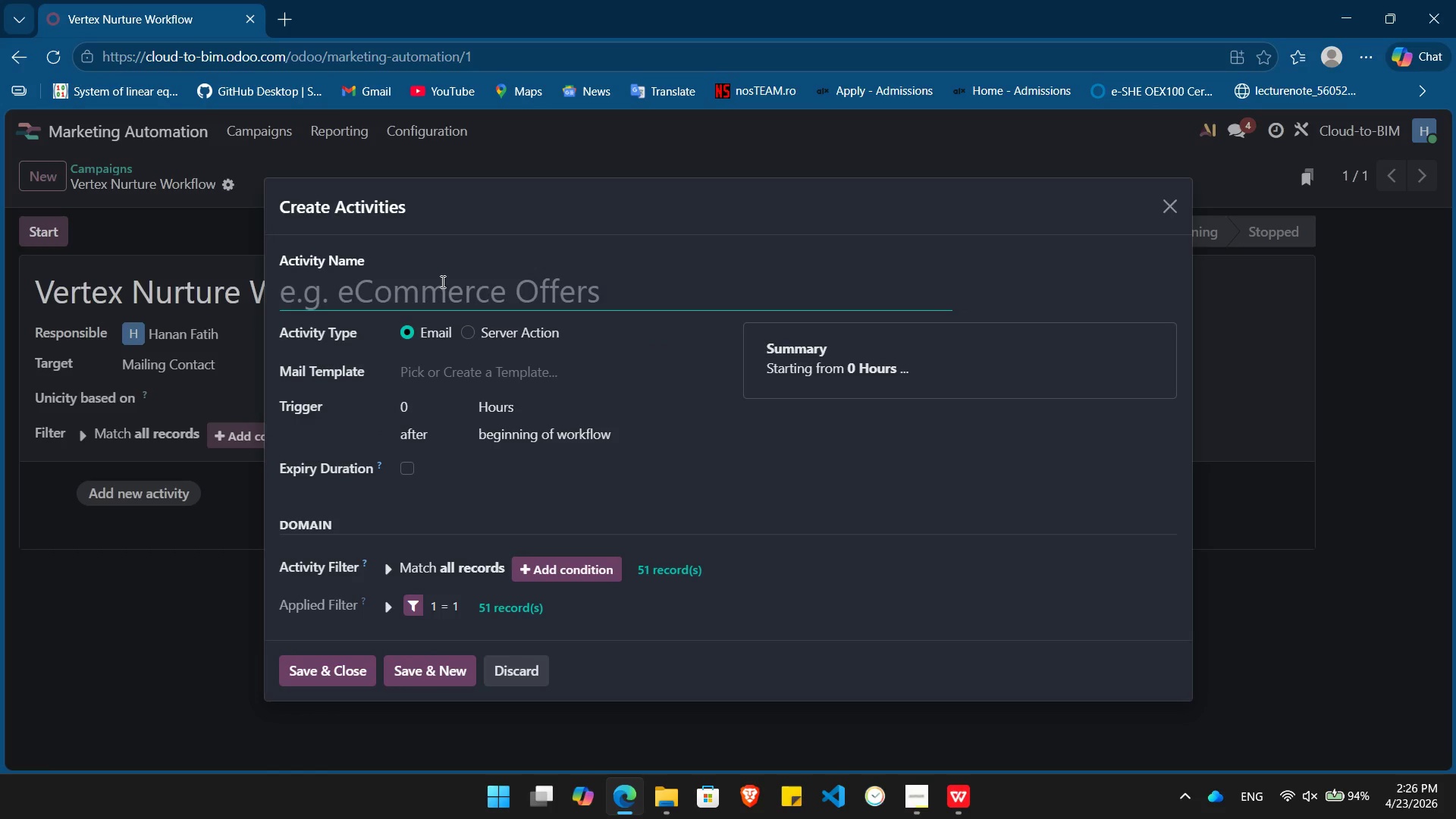 
left_click([441, 281])
 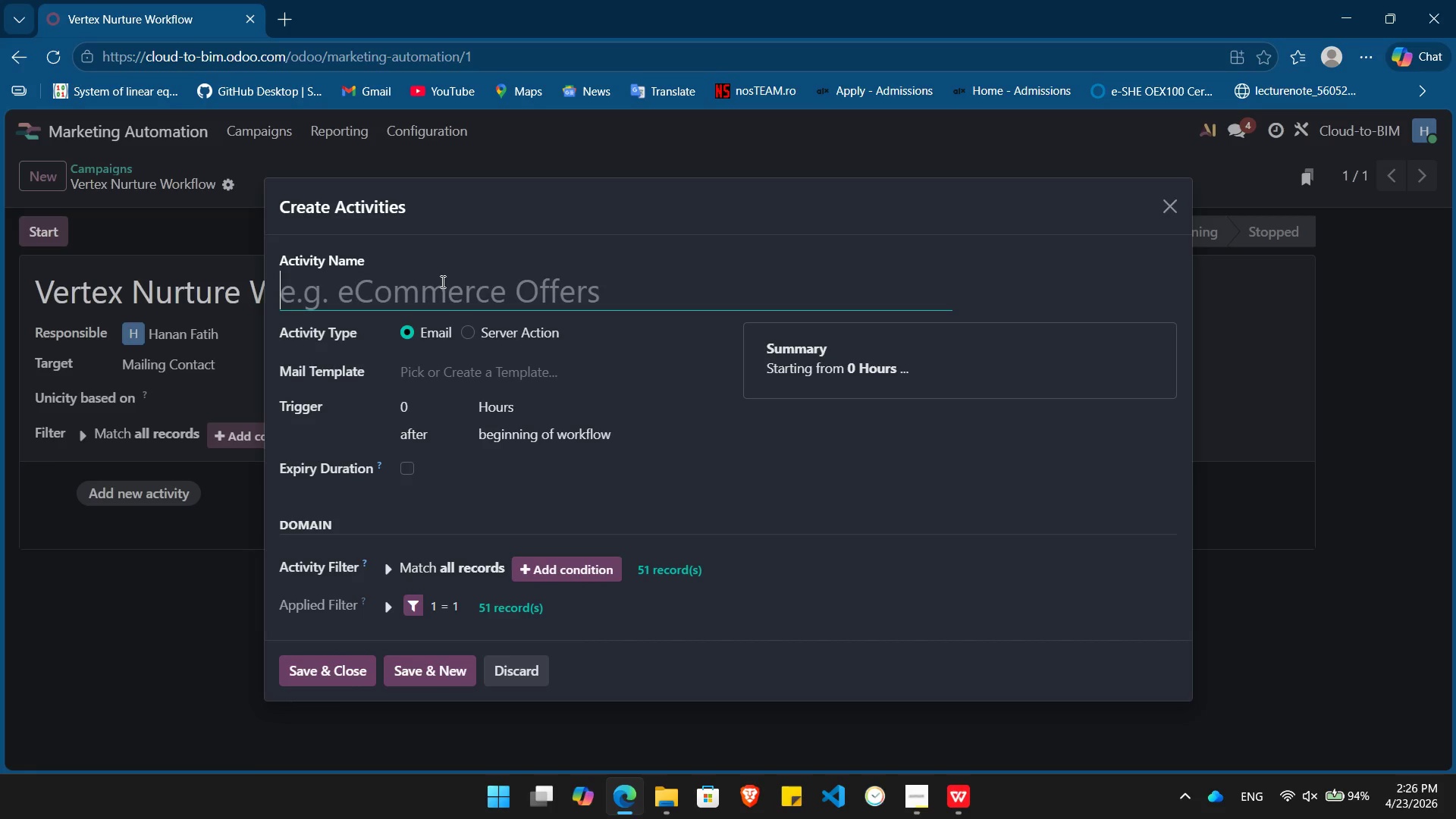 
wait(6.22)
 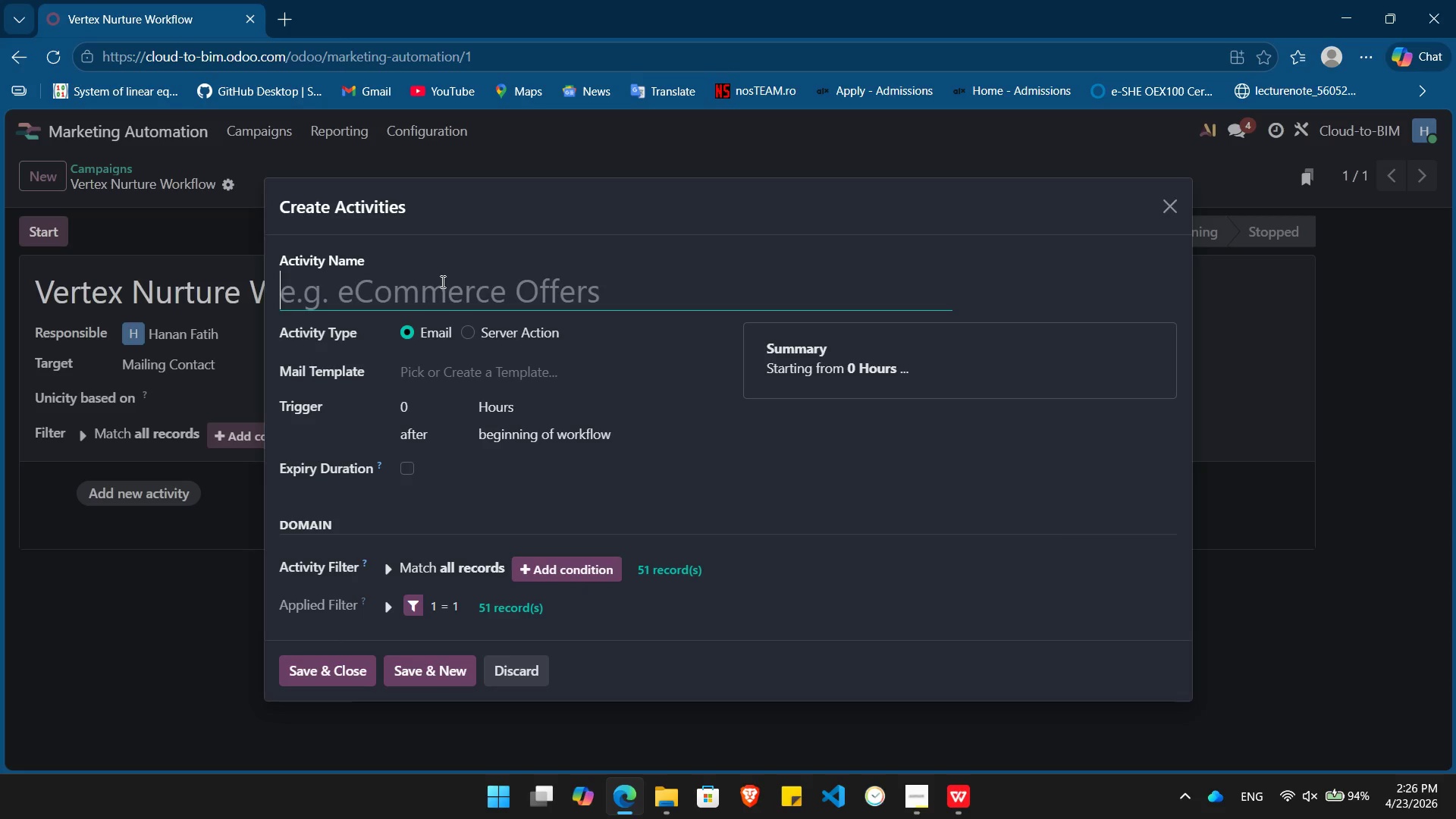 
type(Activity 1)
 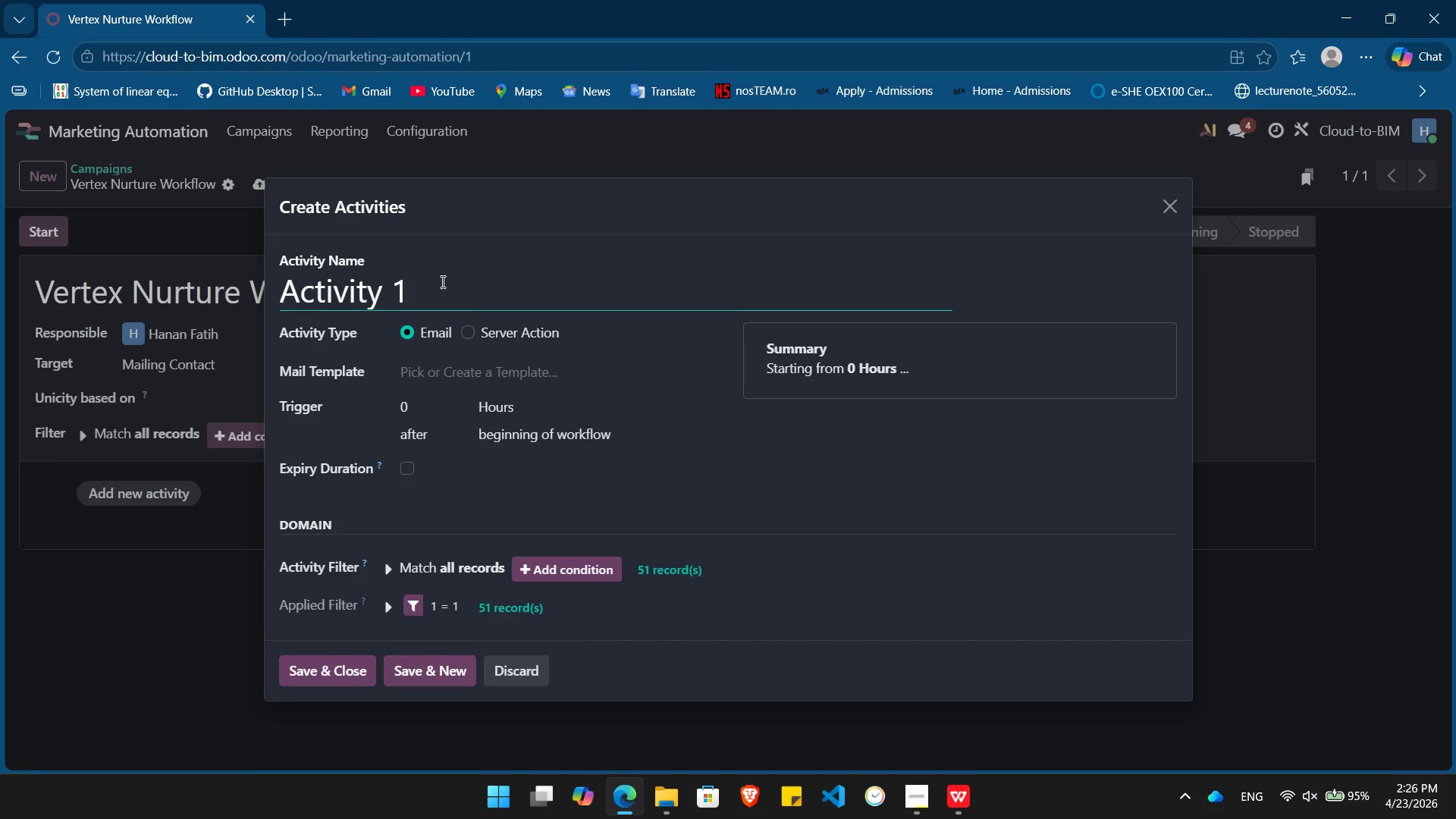 
left_click([462, 361])
 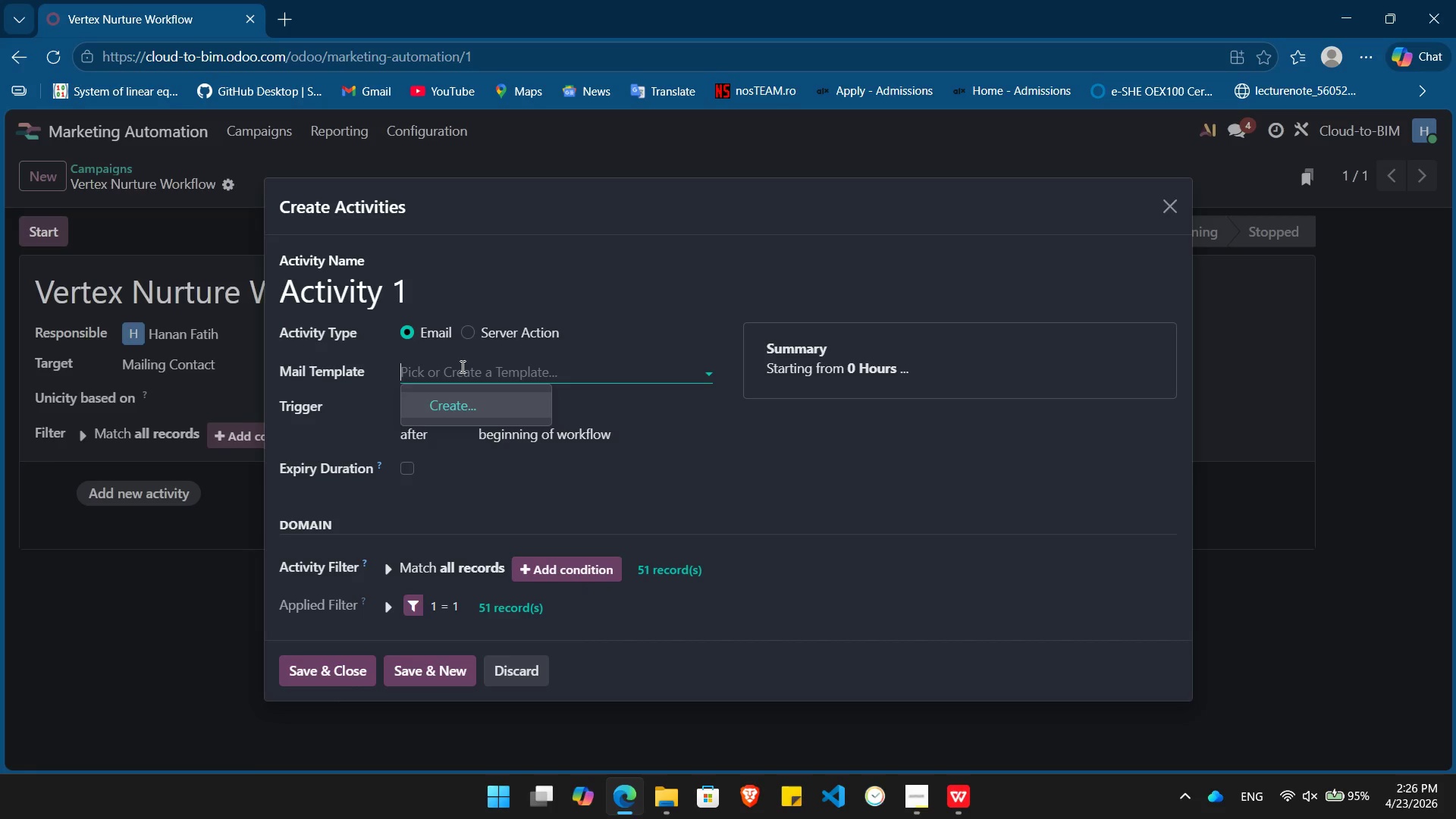 
wait(25.48)
 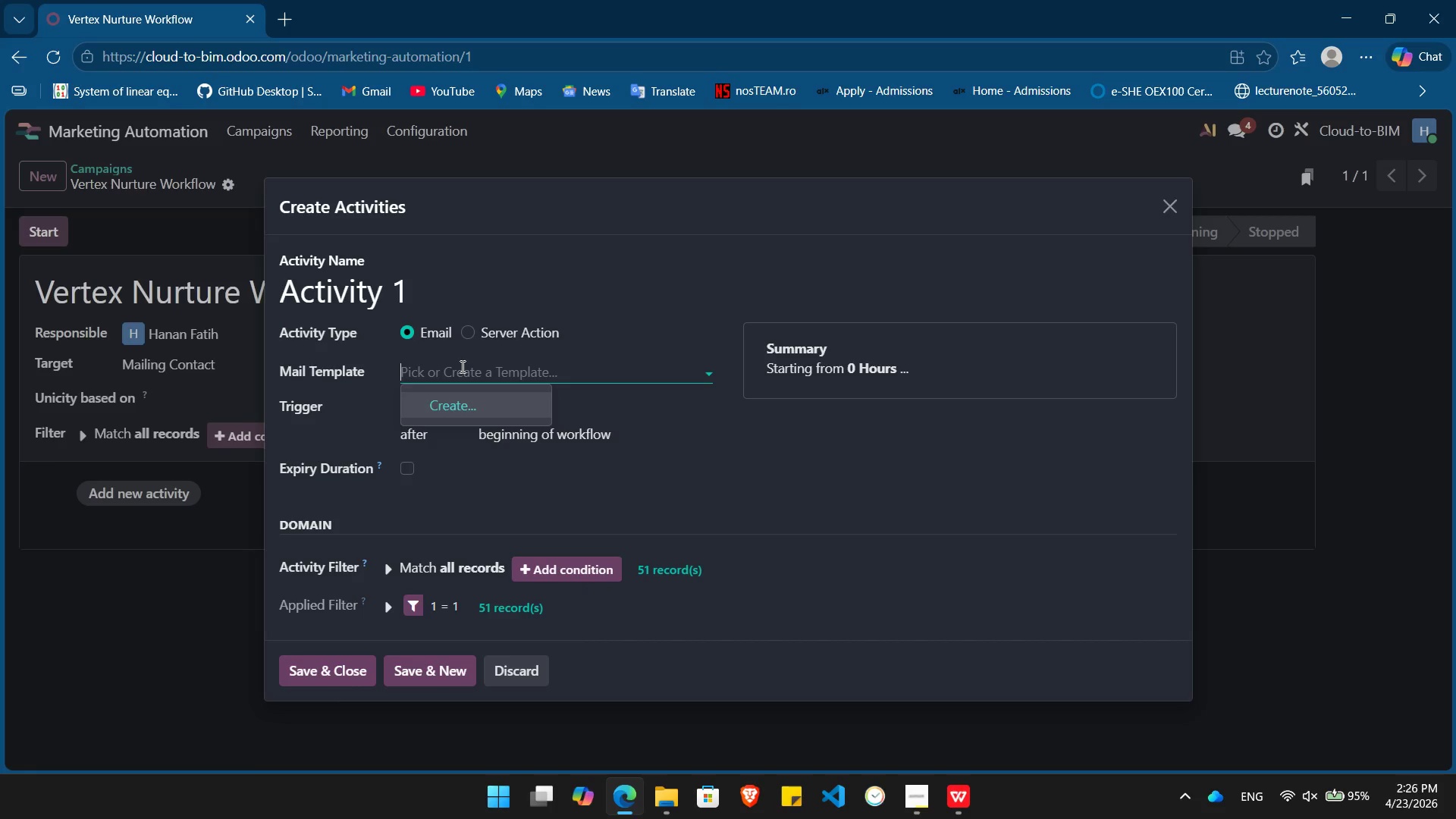 
left_click([720, 456])
 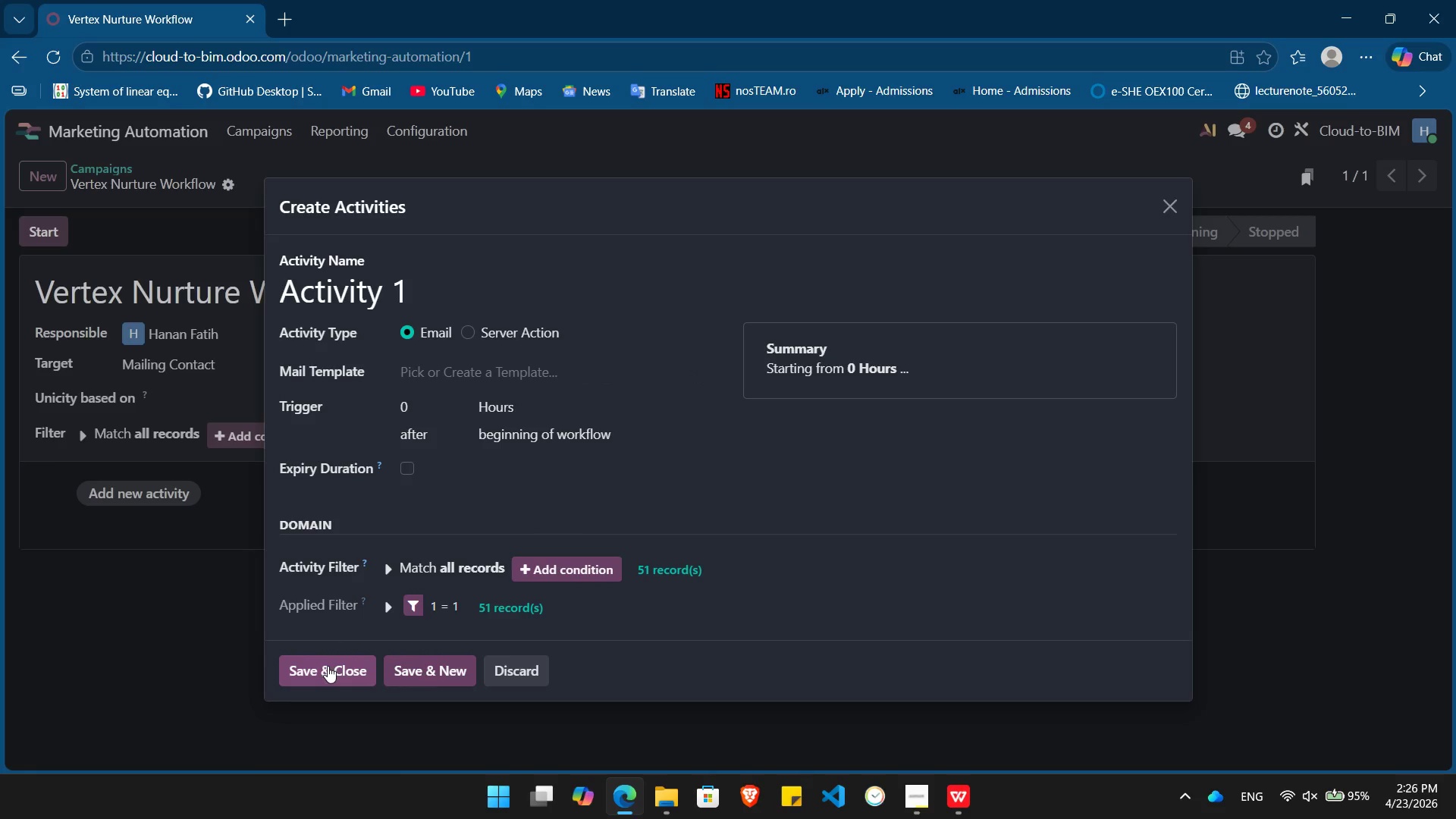 
left_click([328, 666])
 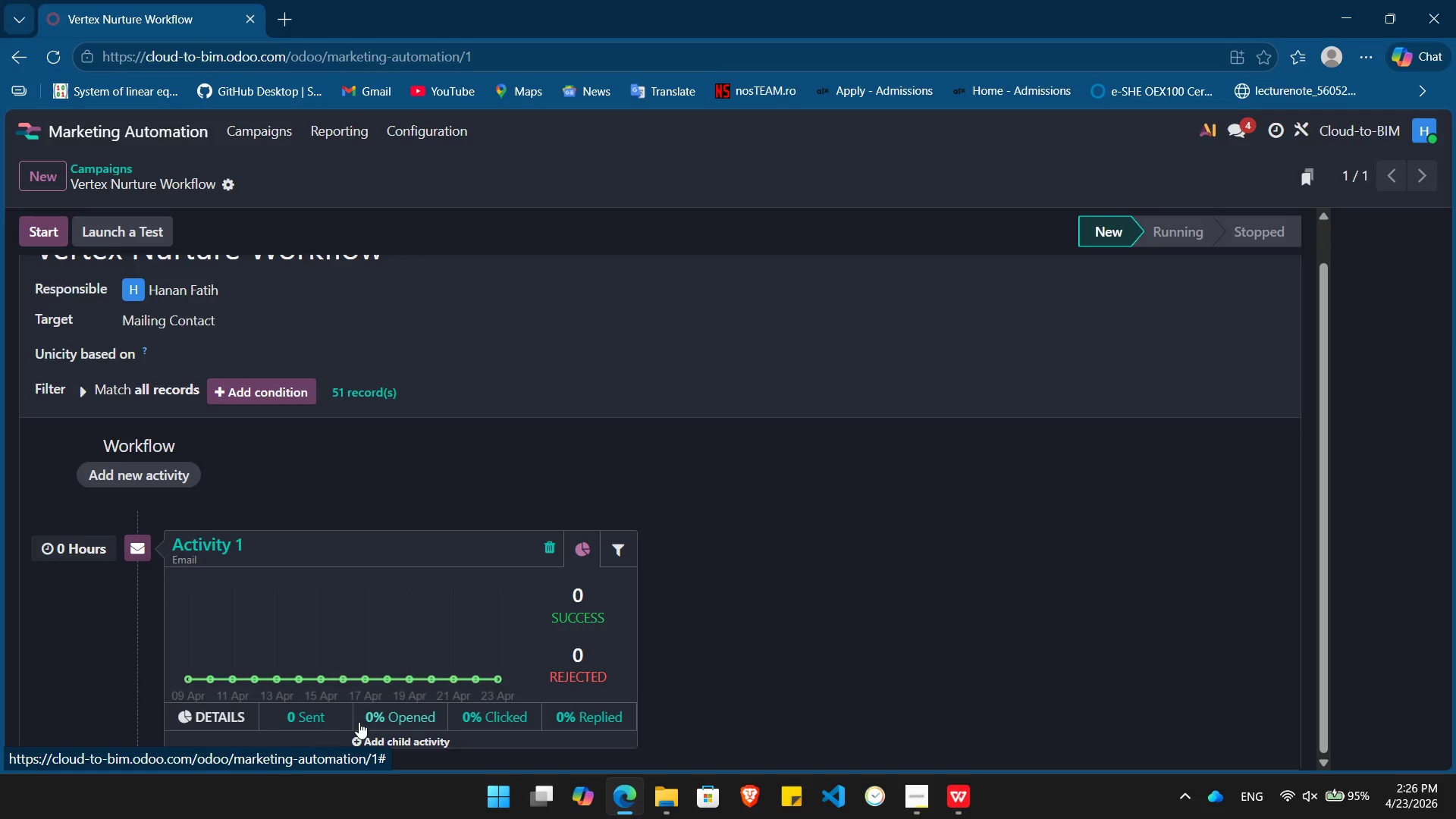 
wait(5.22)
 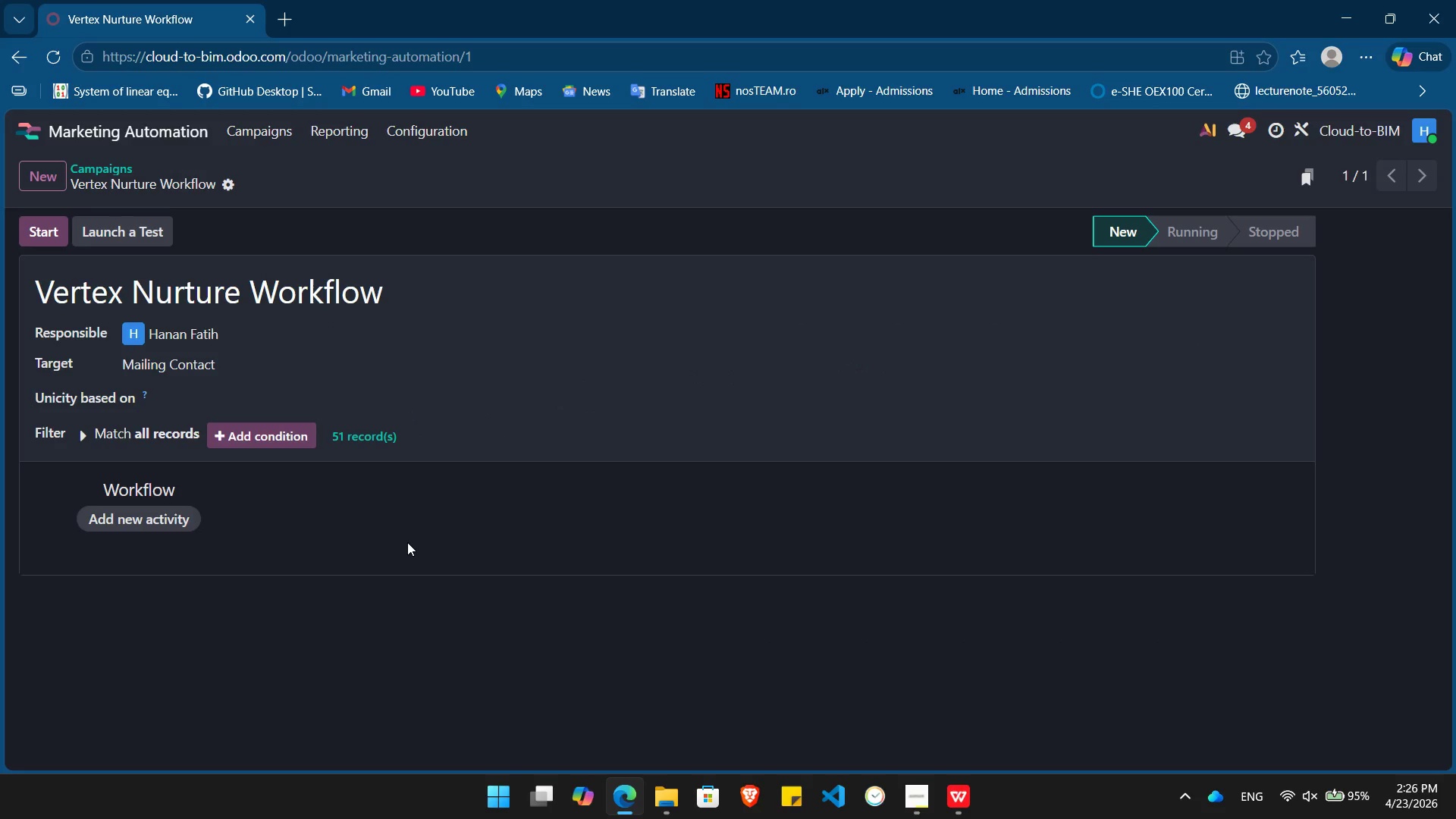 
mouse_move([364, 739])
 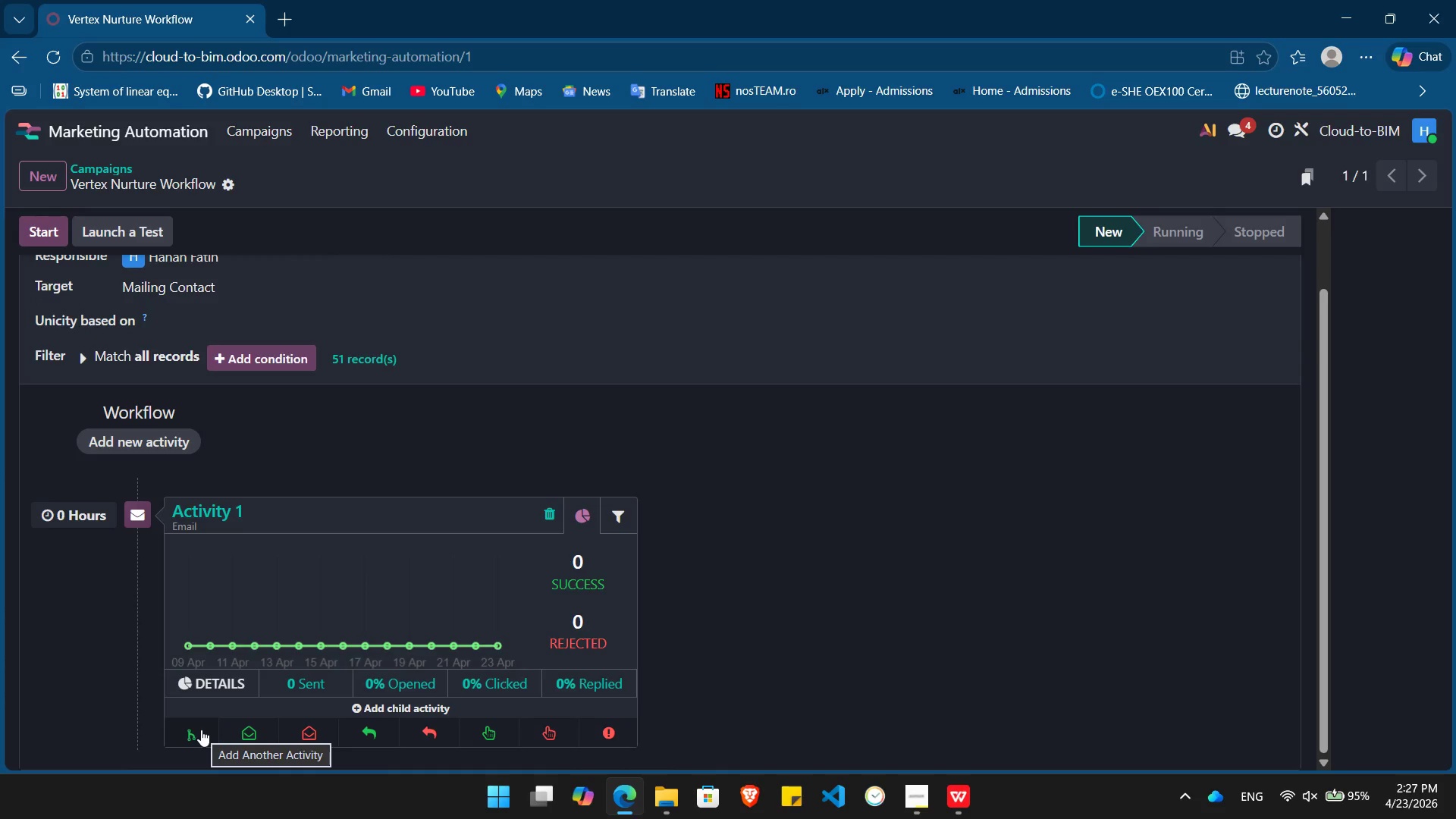 
left_click([201, 730])
 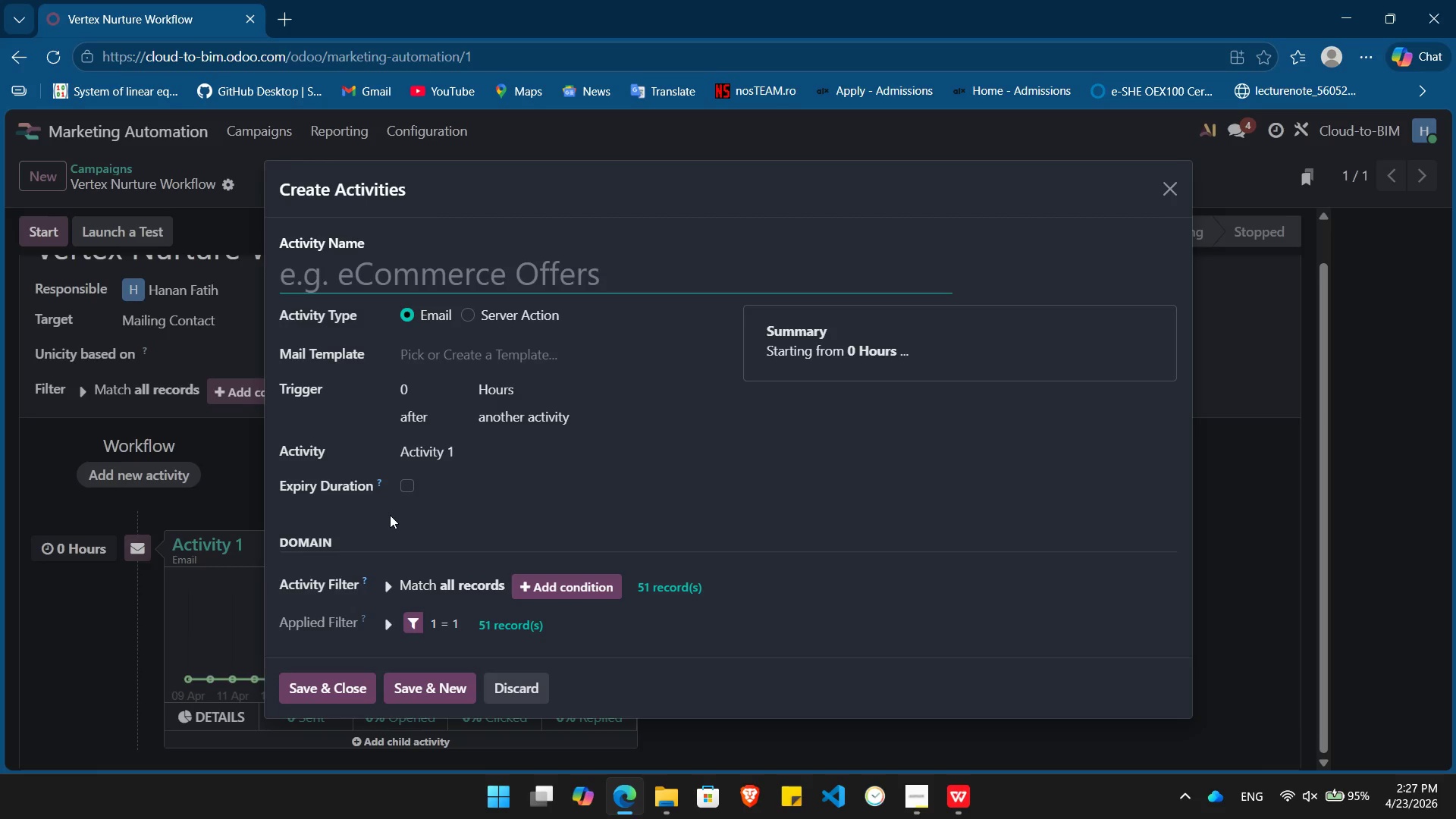 
wait(17.78)
 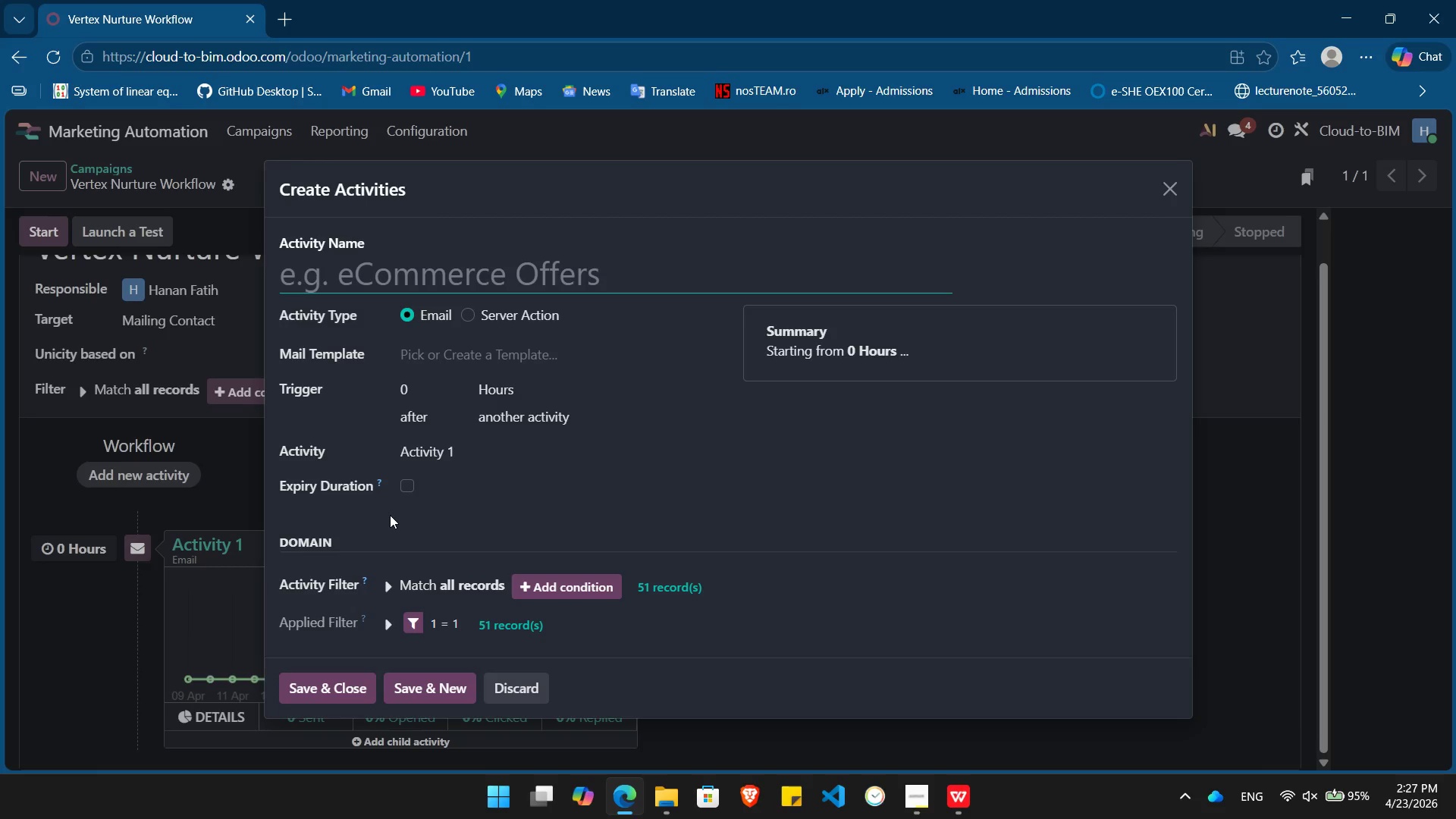 
left_click([510, 696])
 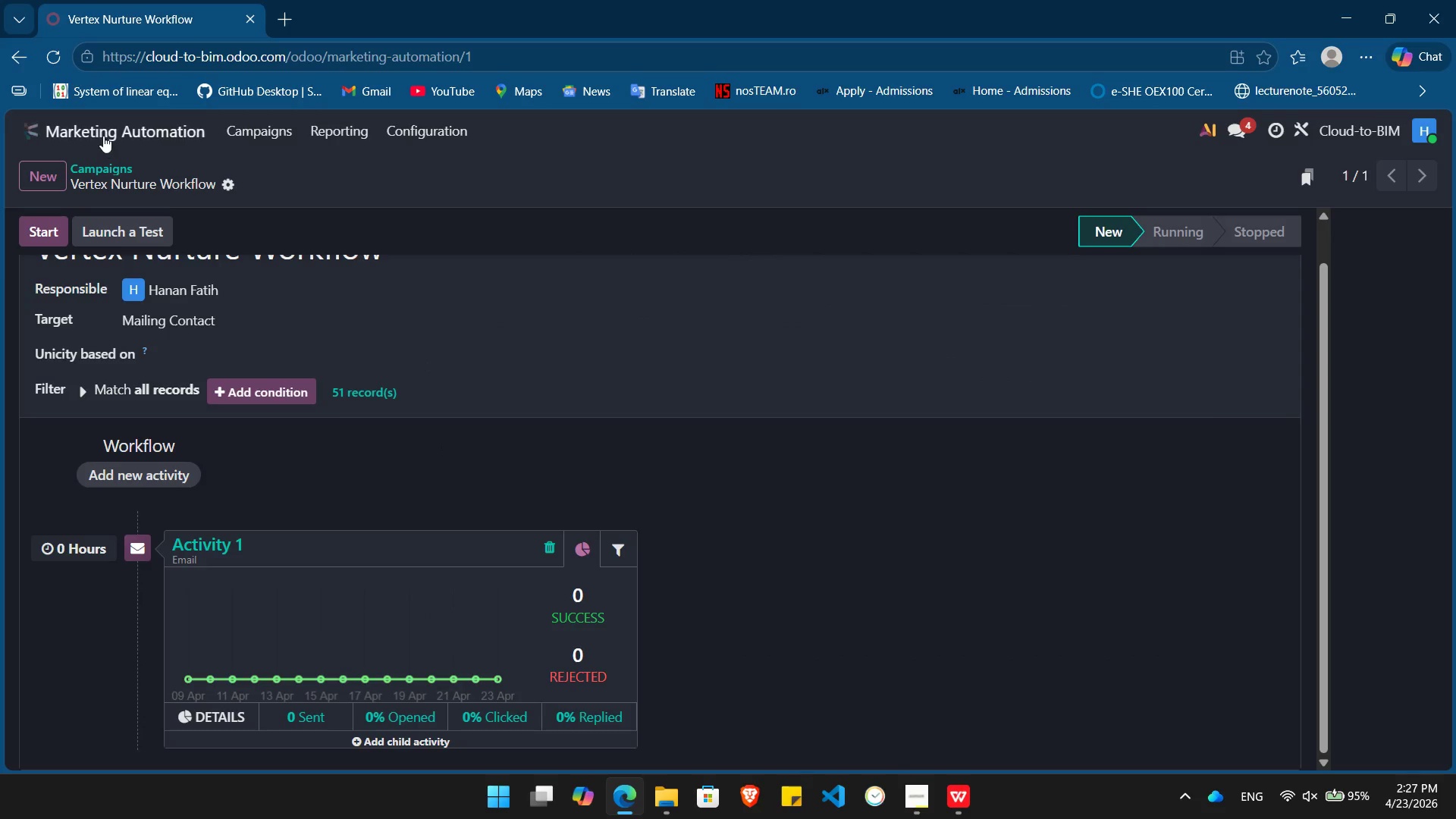 
left_click([99, 130])
 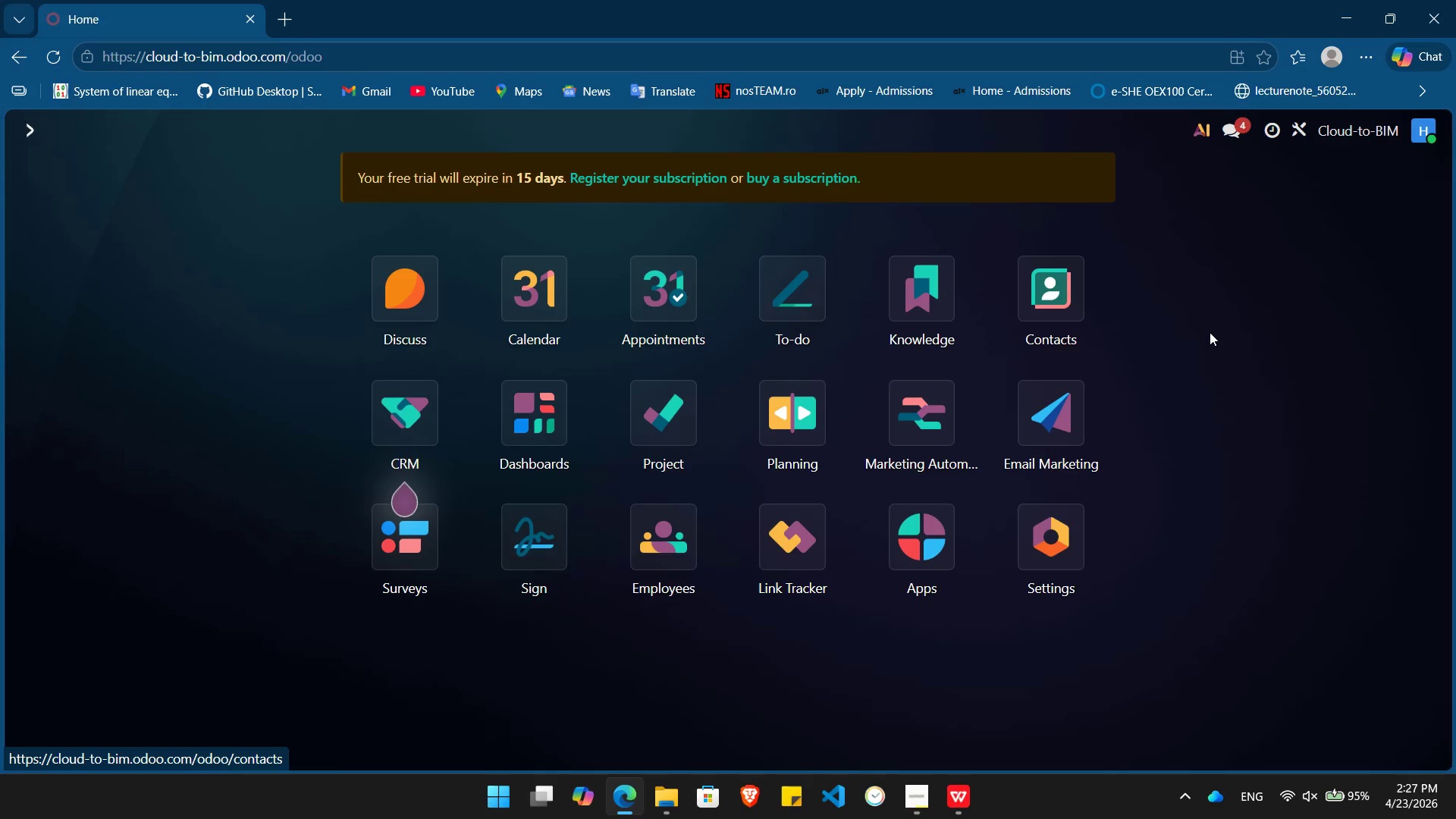 
left_click([1025, 426])
 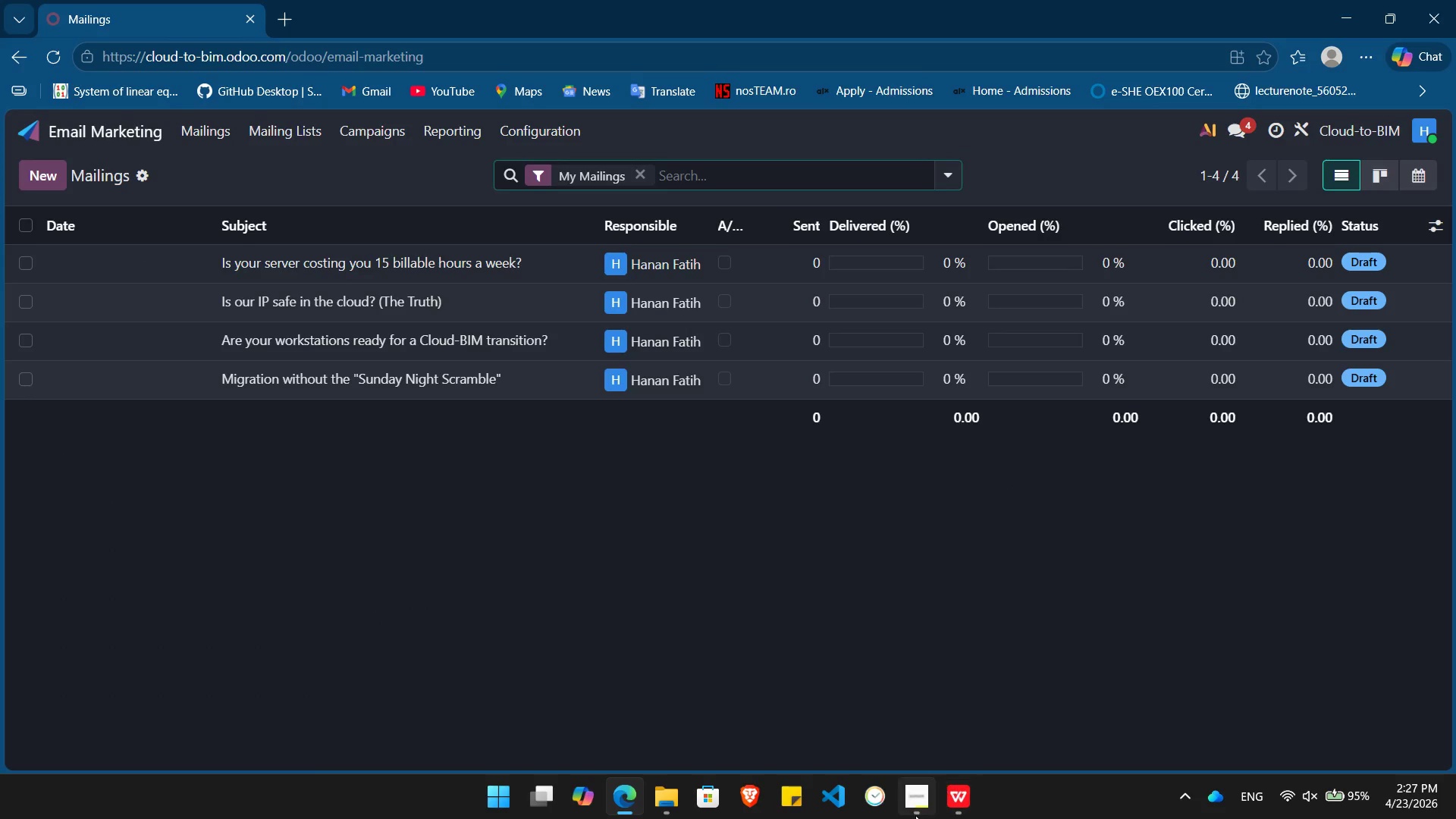 
left_click([915, 818])